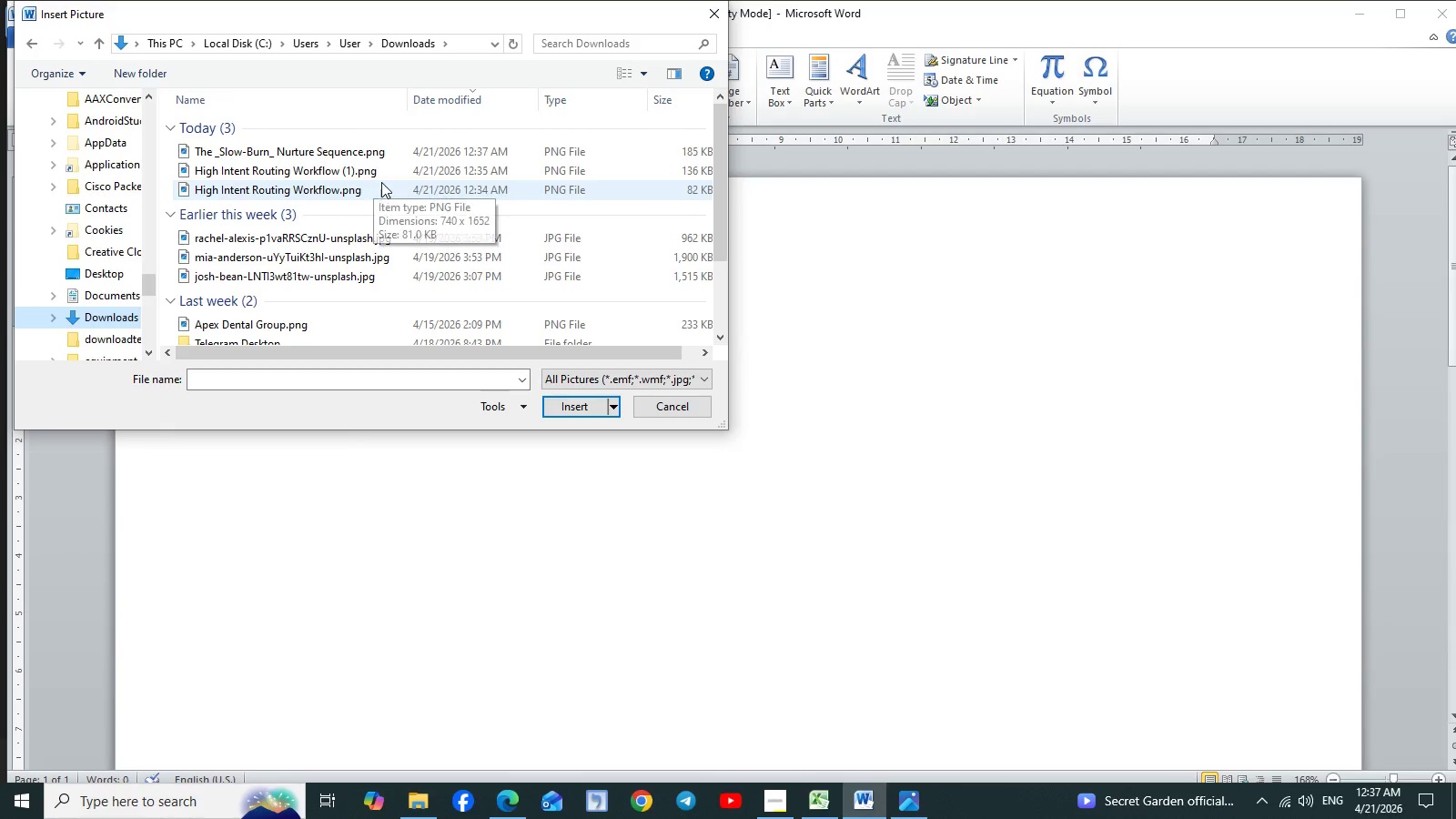 
left_click([409, 175])
 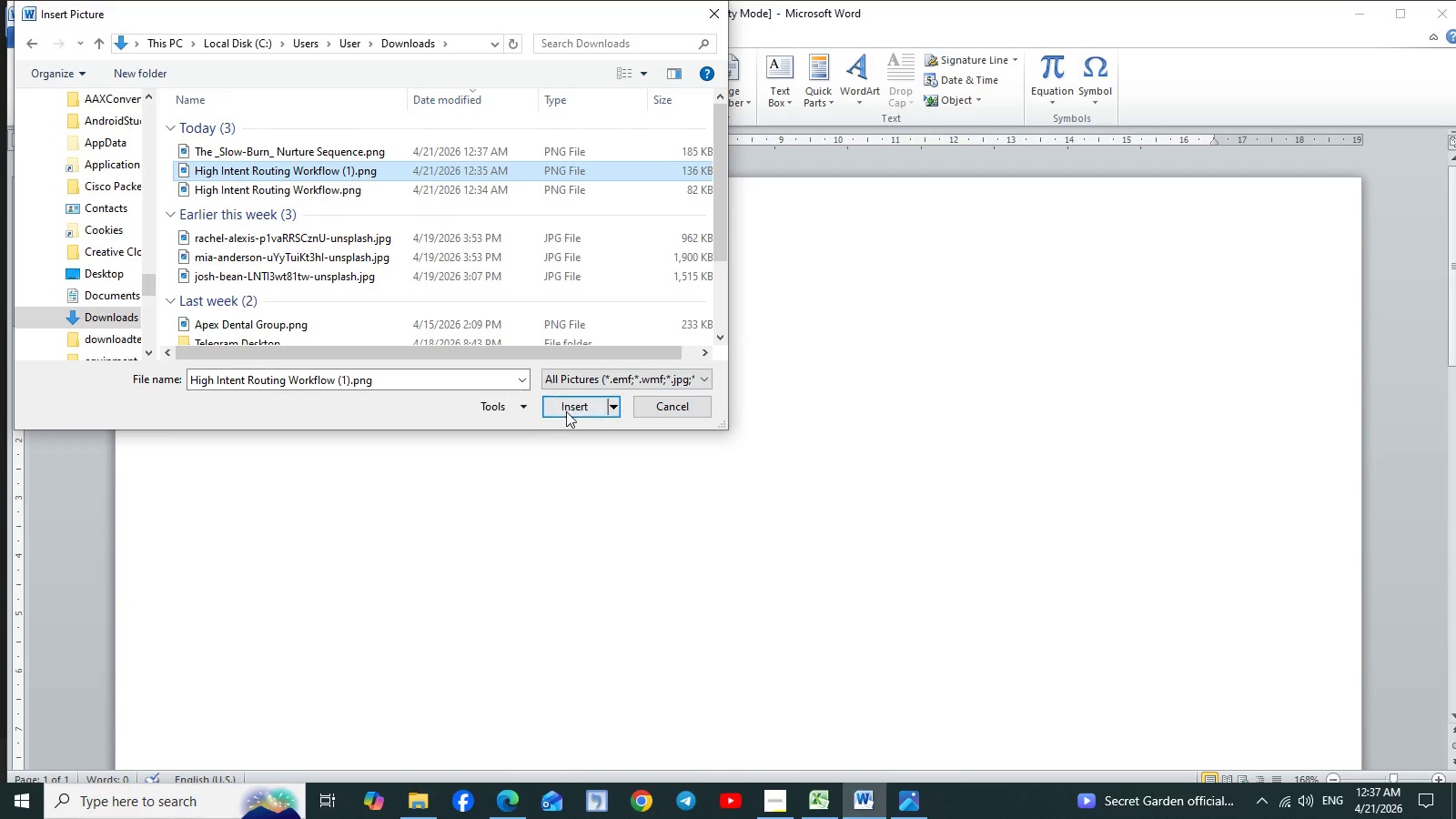 
left_click([576, 412])
 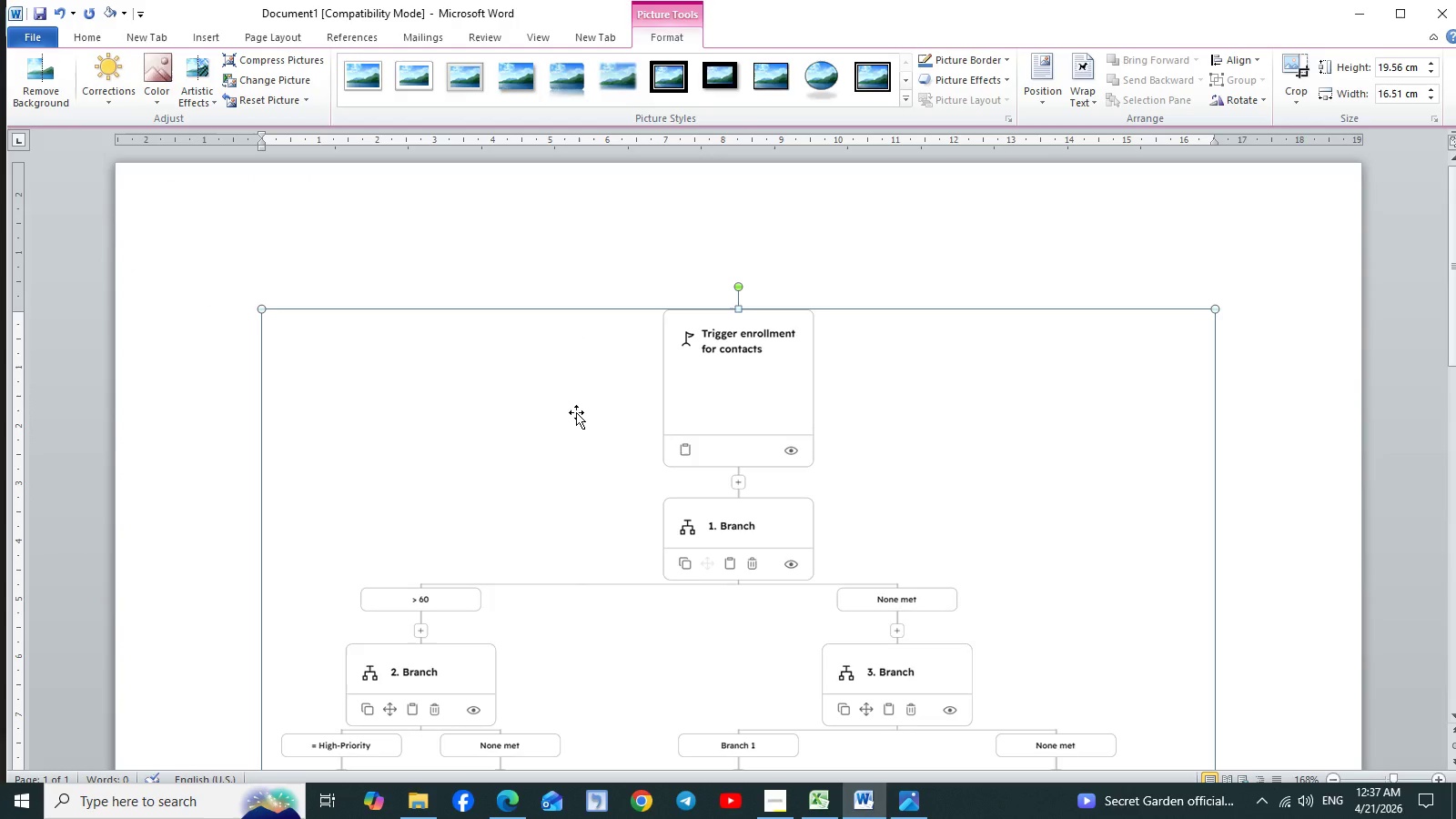 
mouse_move([873, 496])
 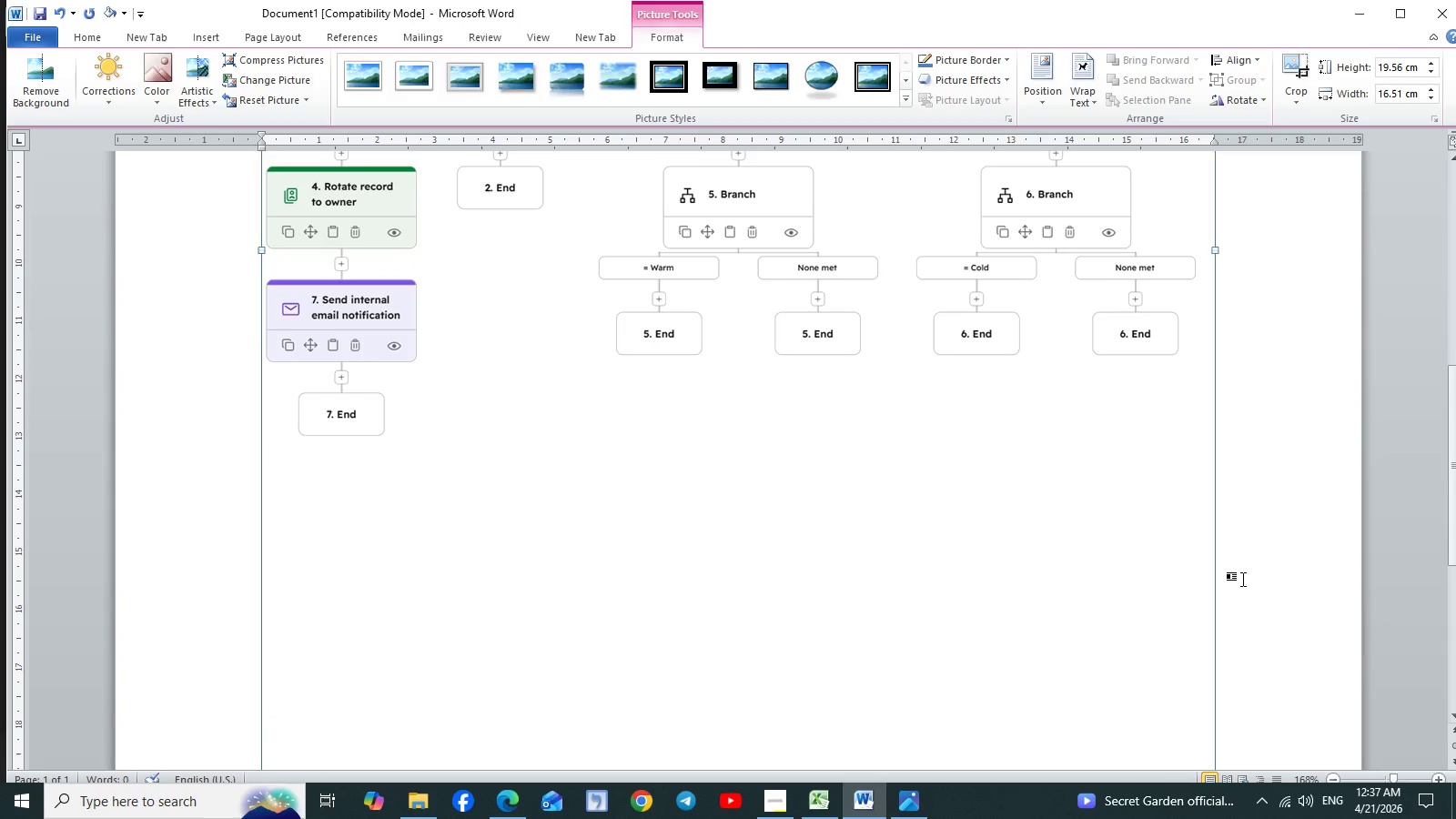 
left_click([1243, 579])
 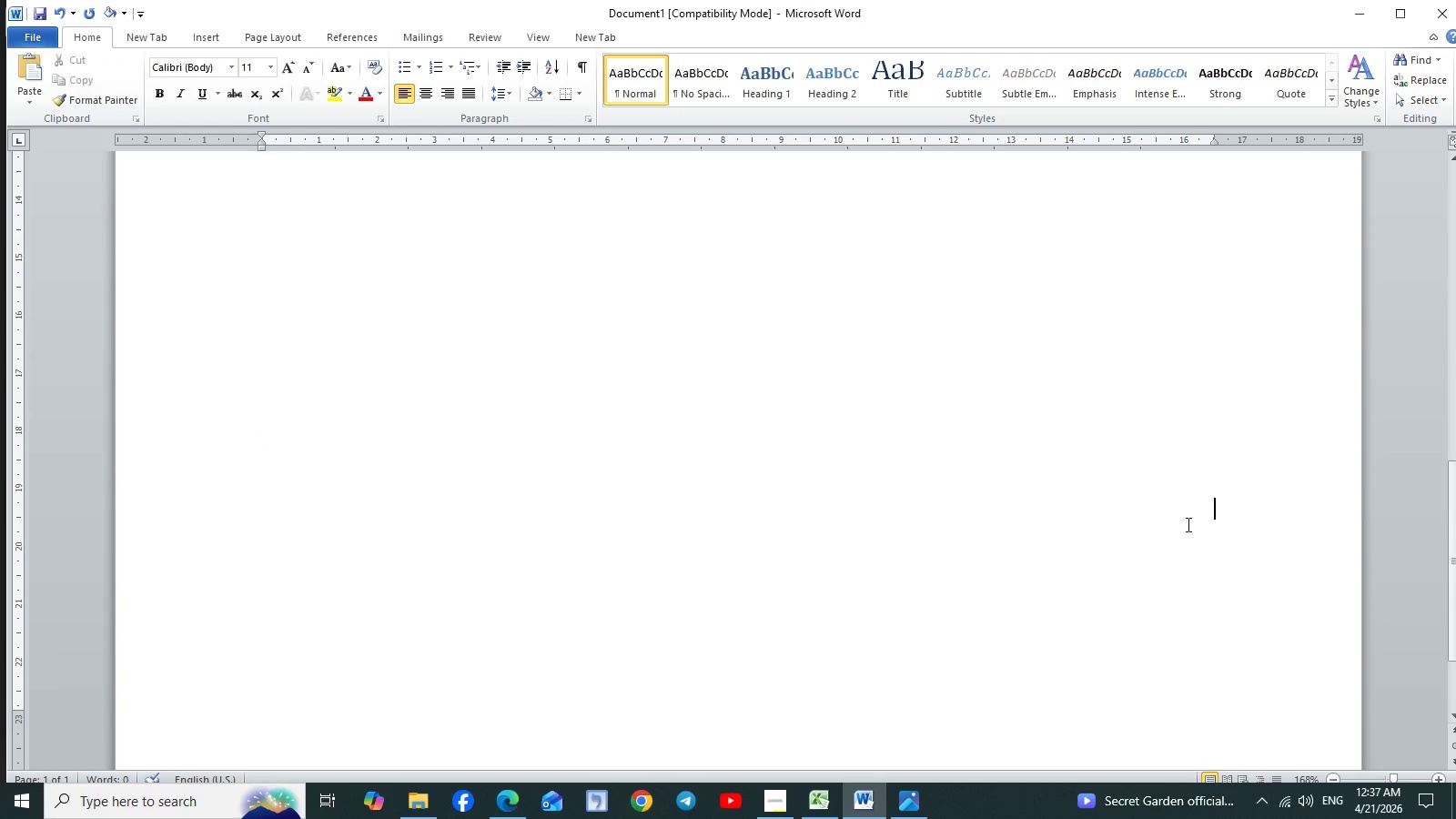 
left_click([1172, 455])
 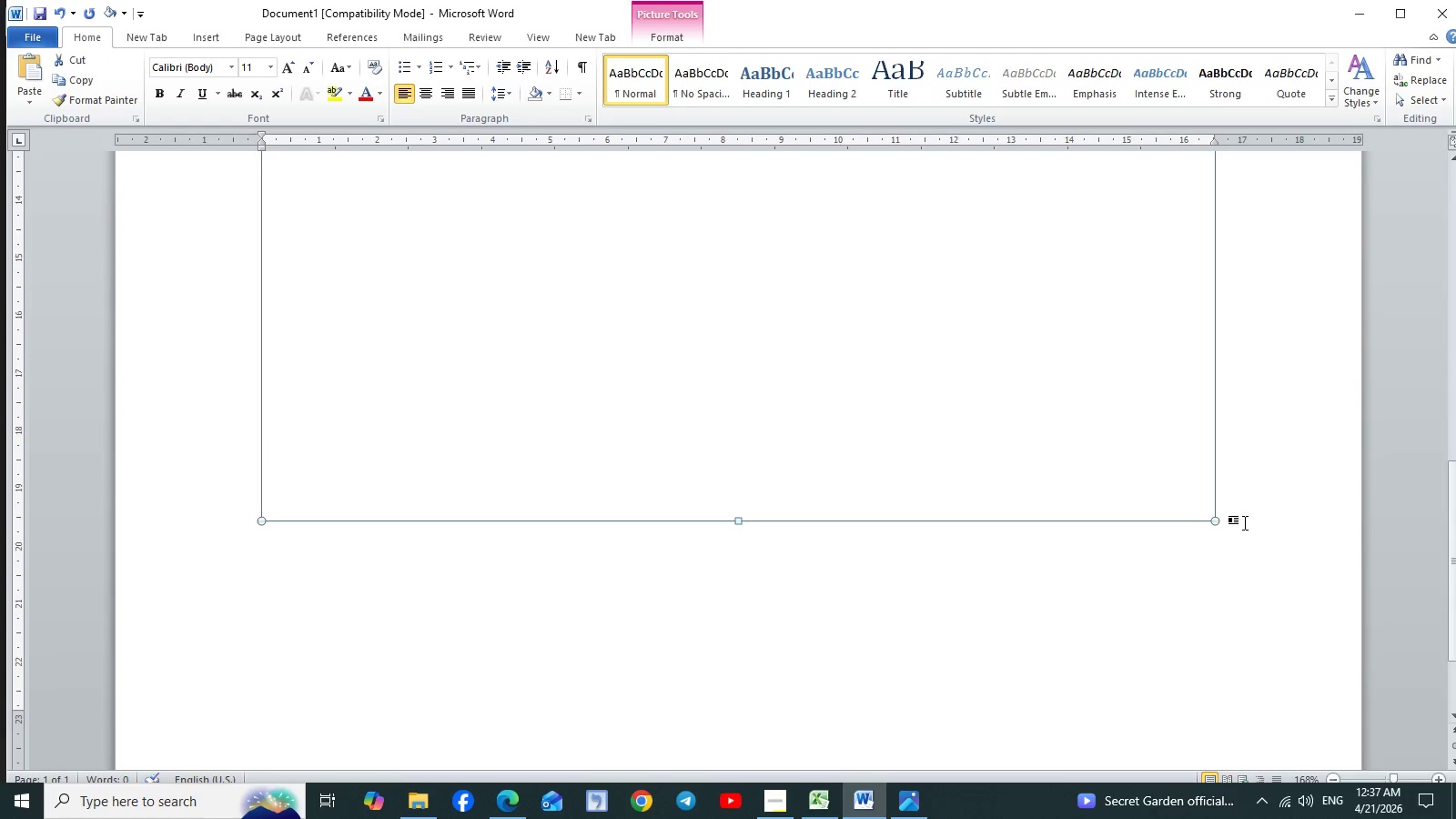 
left_click([1232, 511])
 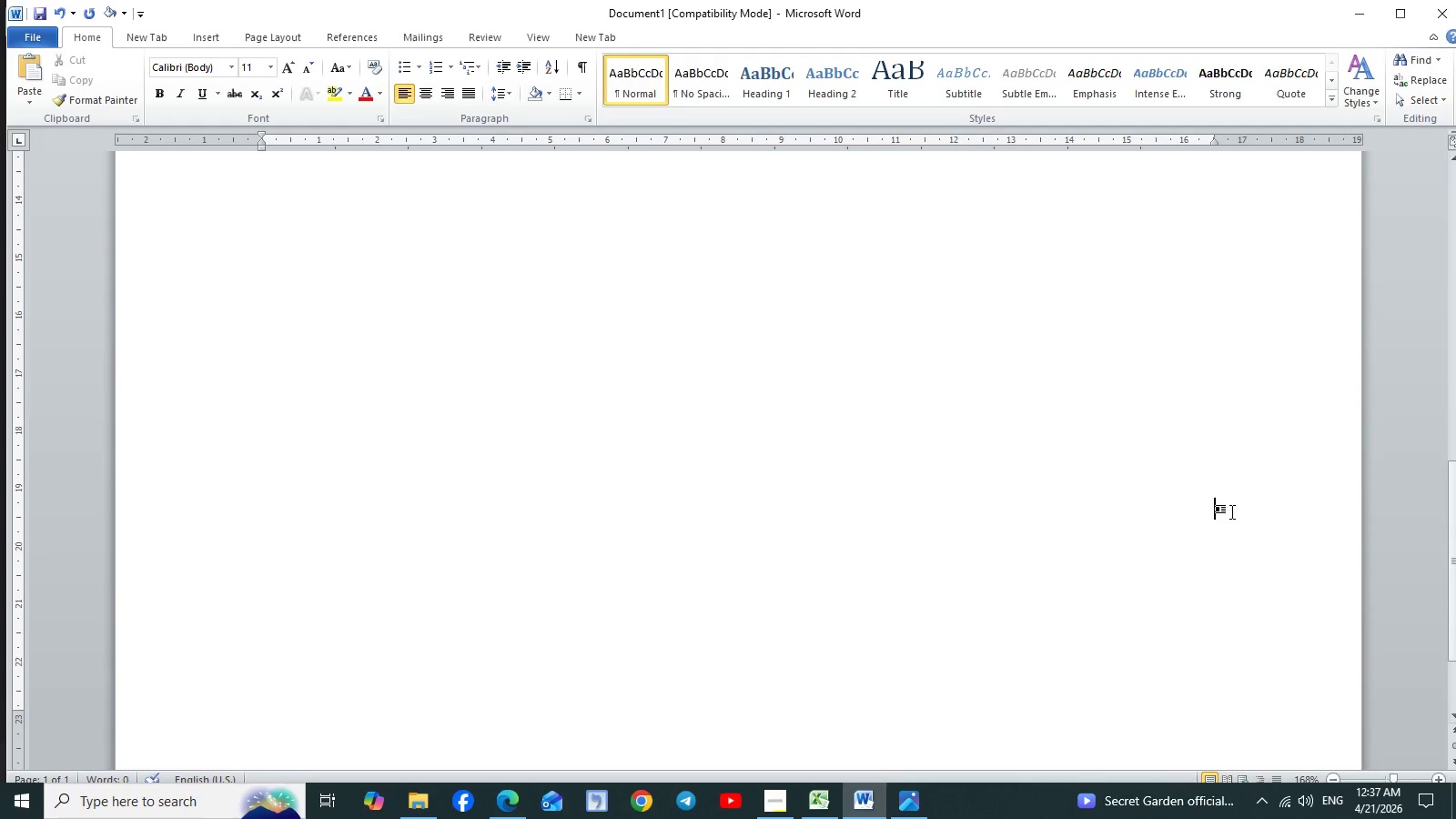 
key(Enter)
 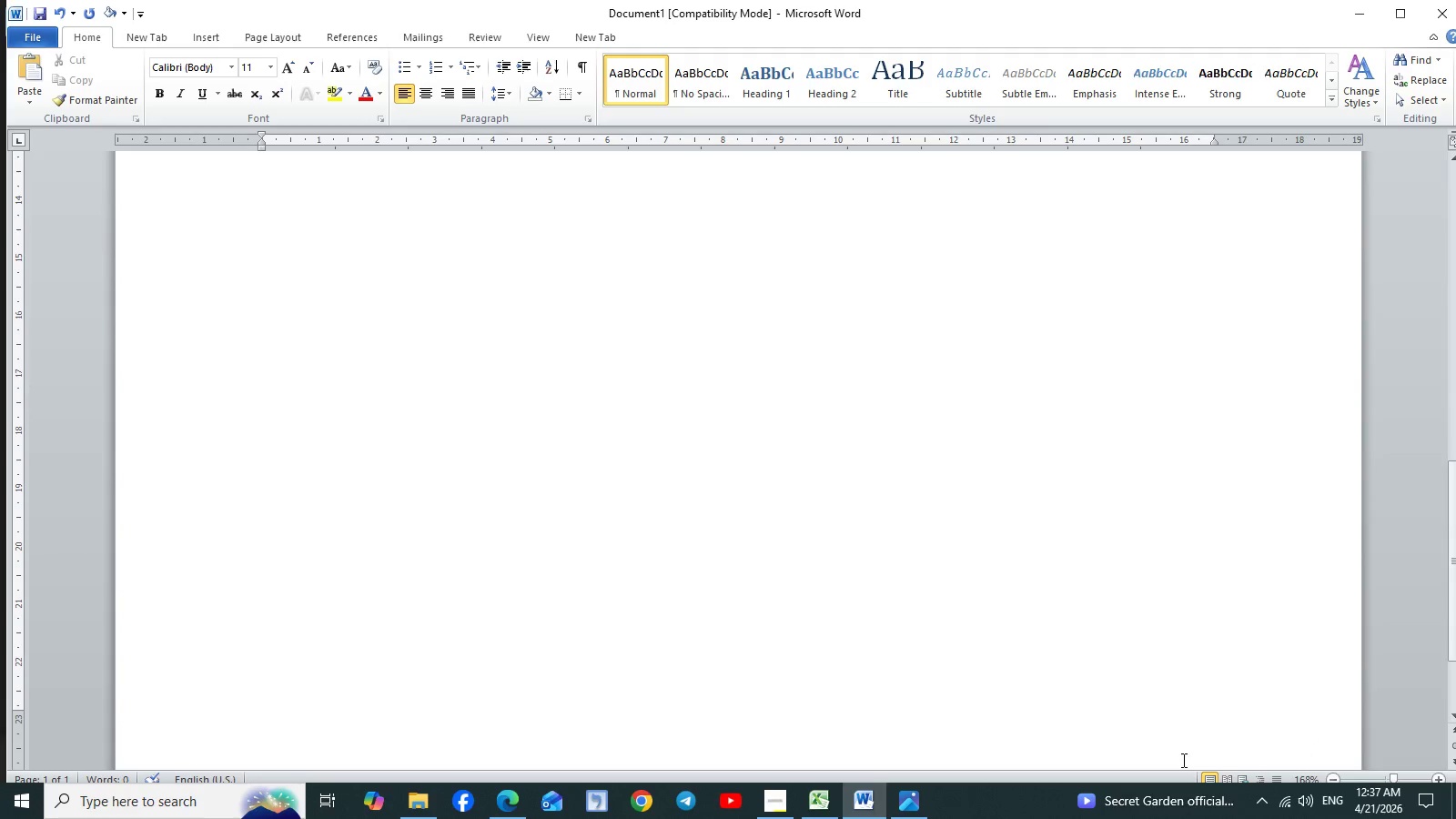 
left_click([785, 794])